 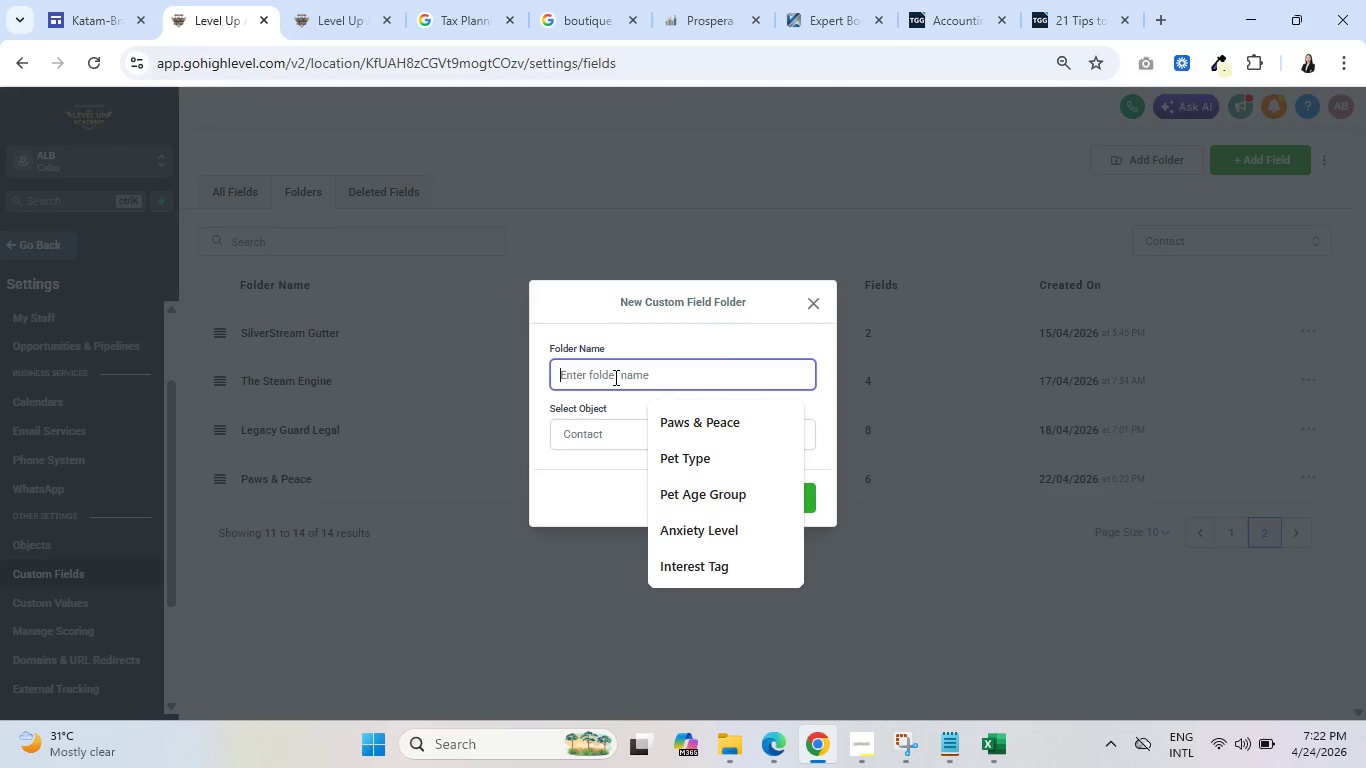 
type(Blue Leg)
key(Backspace)
type(dger CFO)
 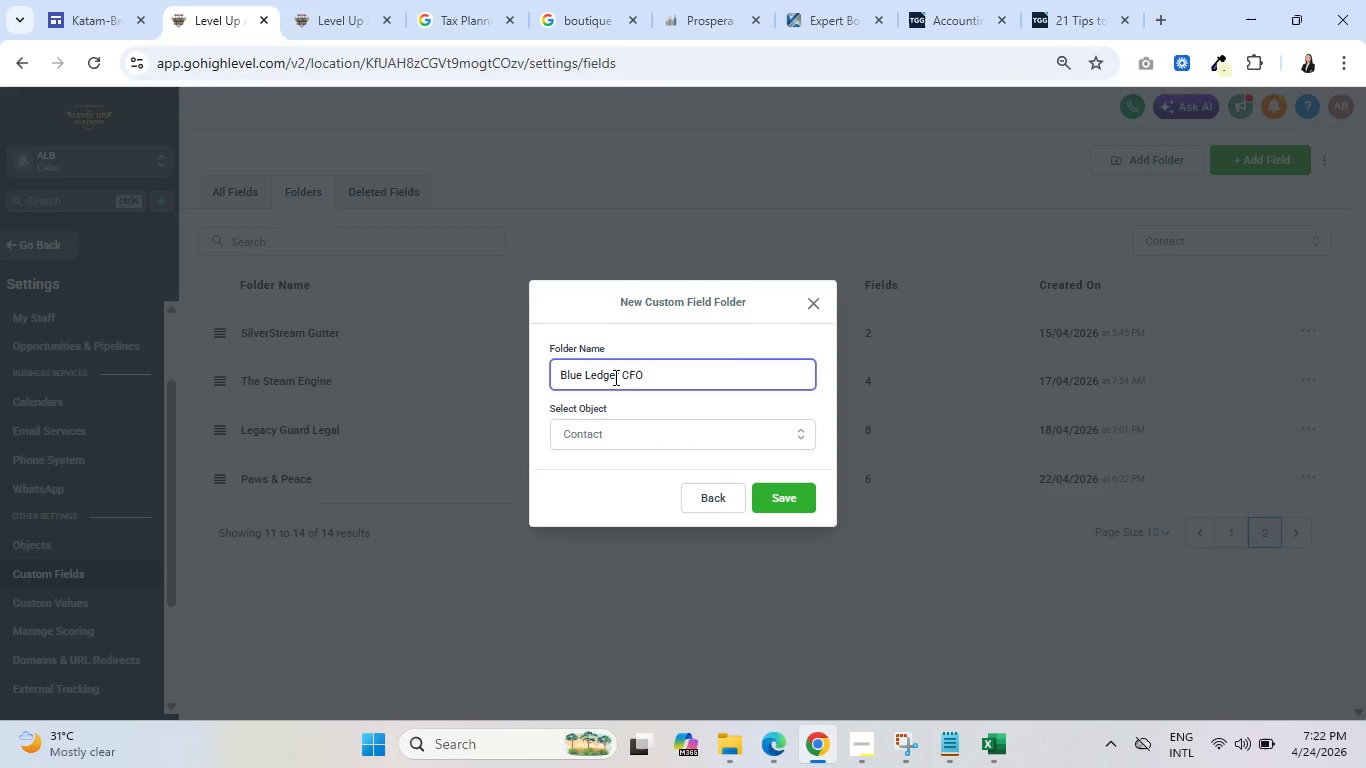 
wait(5.28)
 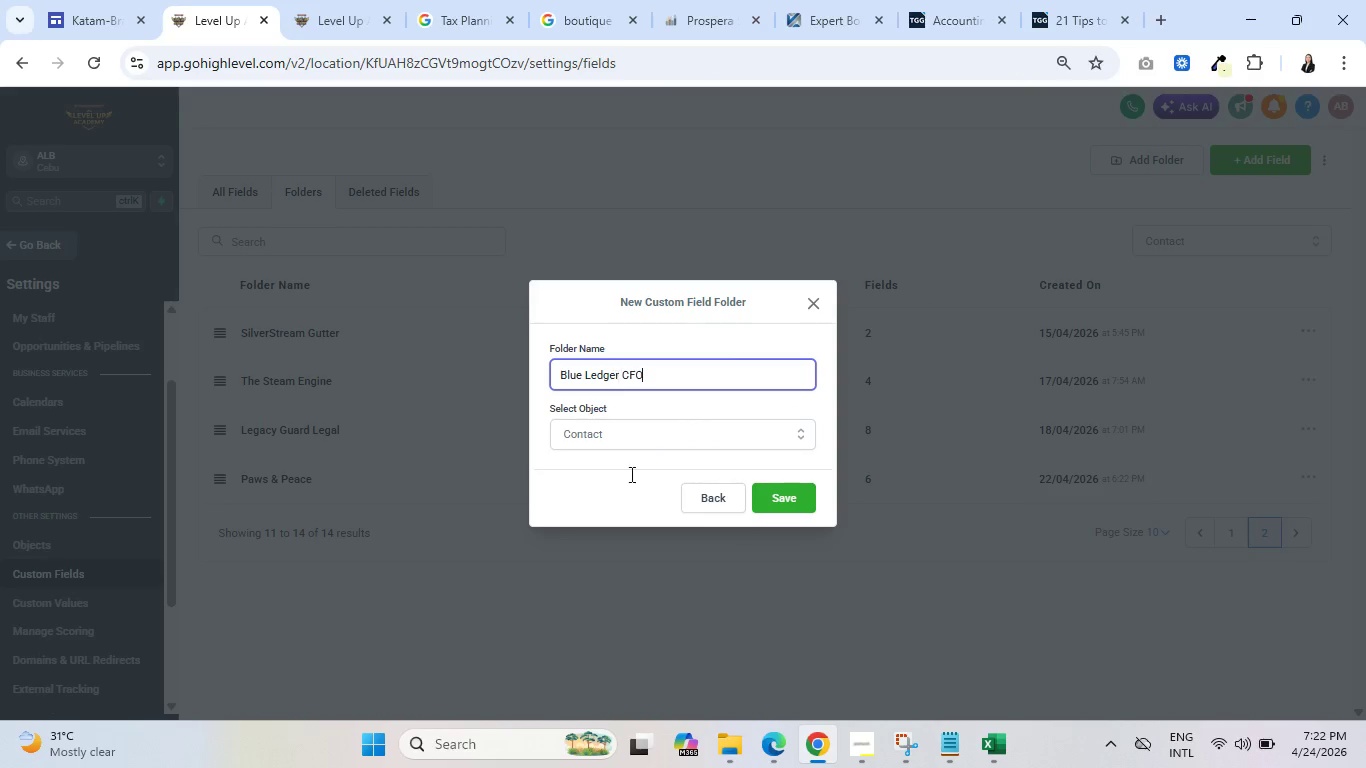 
key(Backspace)
 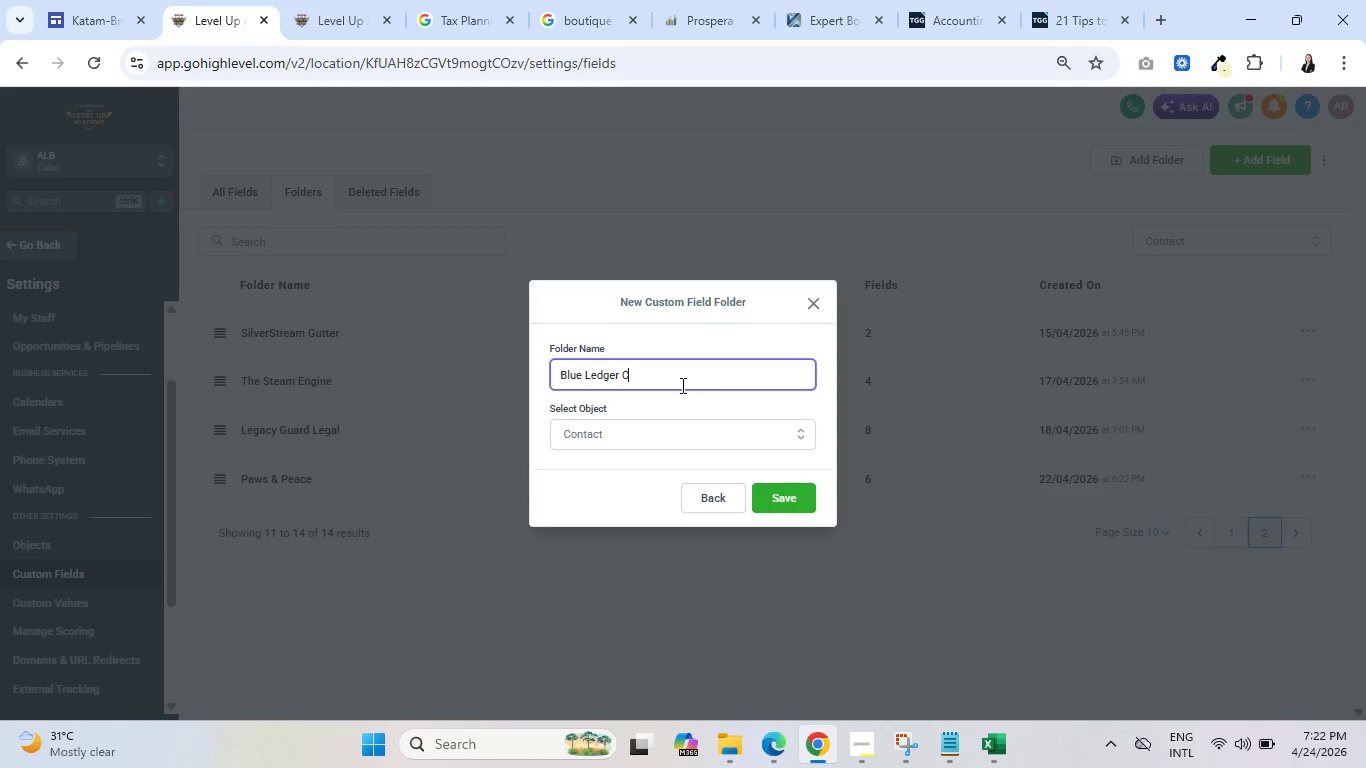 
key(Backspace)
 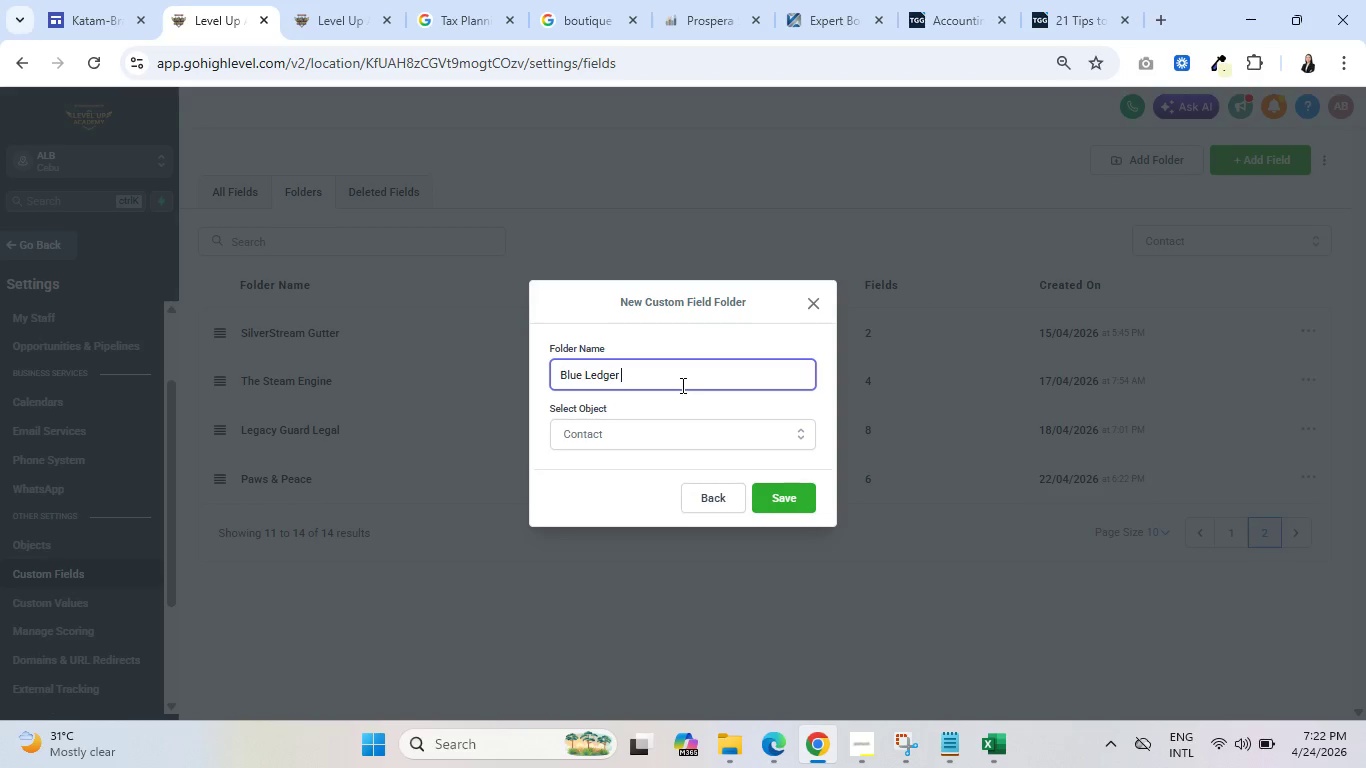 
key(Backspace)
 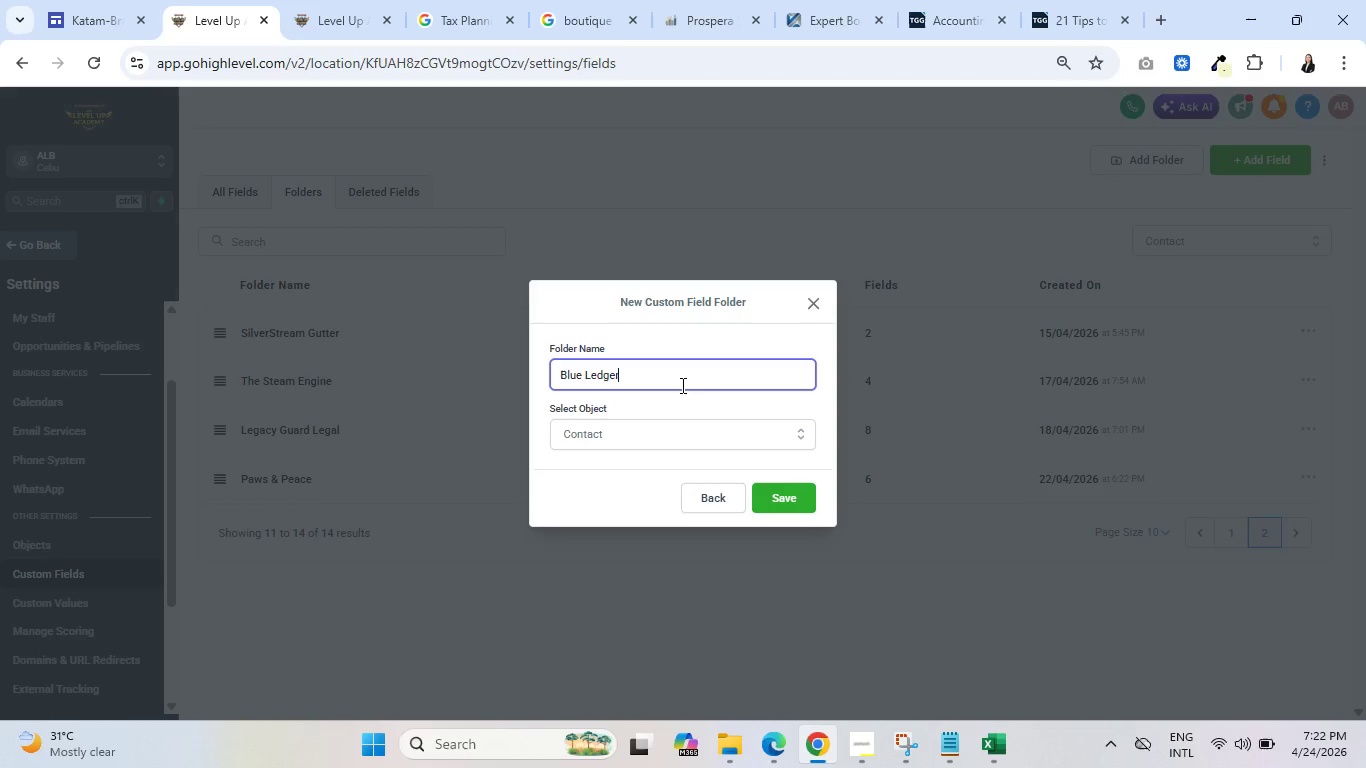 
key(Backspace)
 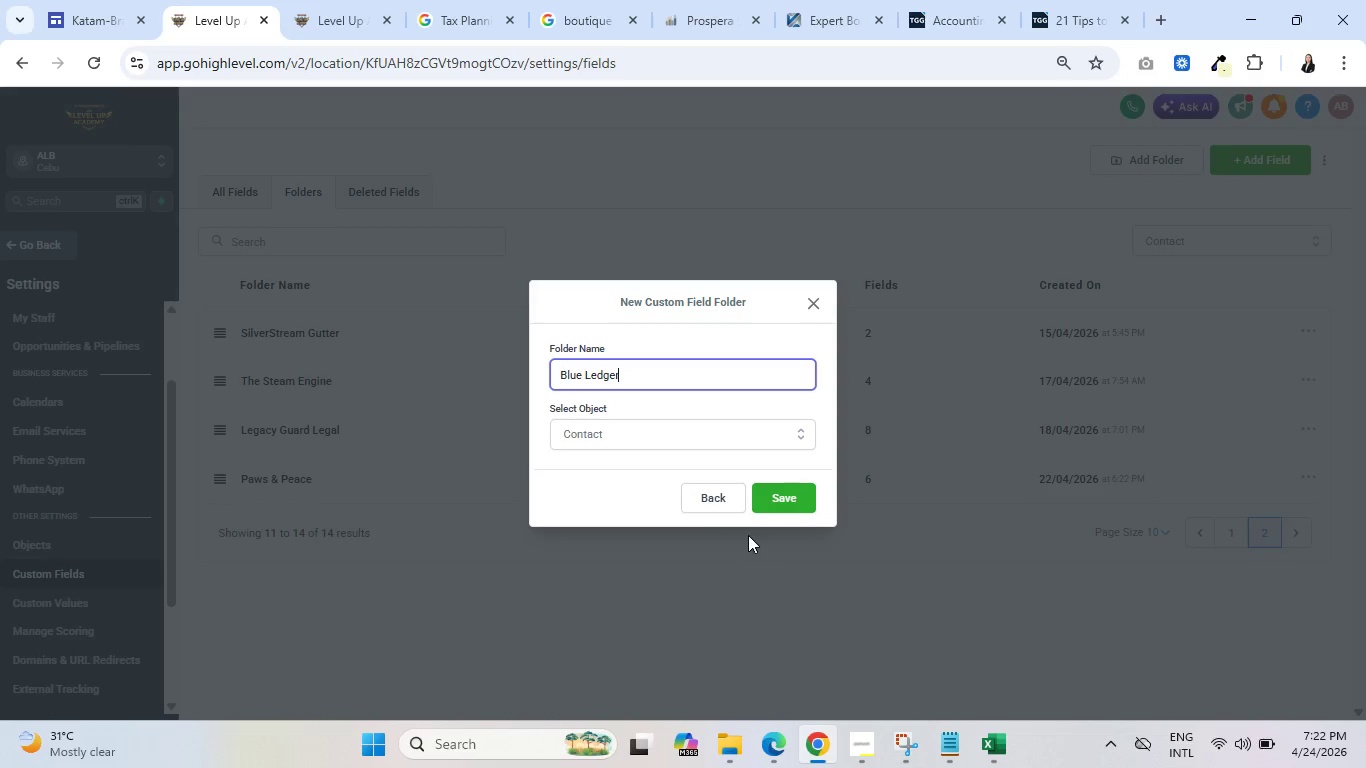 
left_click([782, 486])
 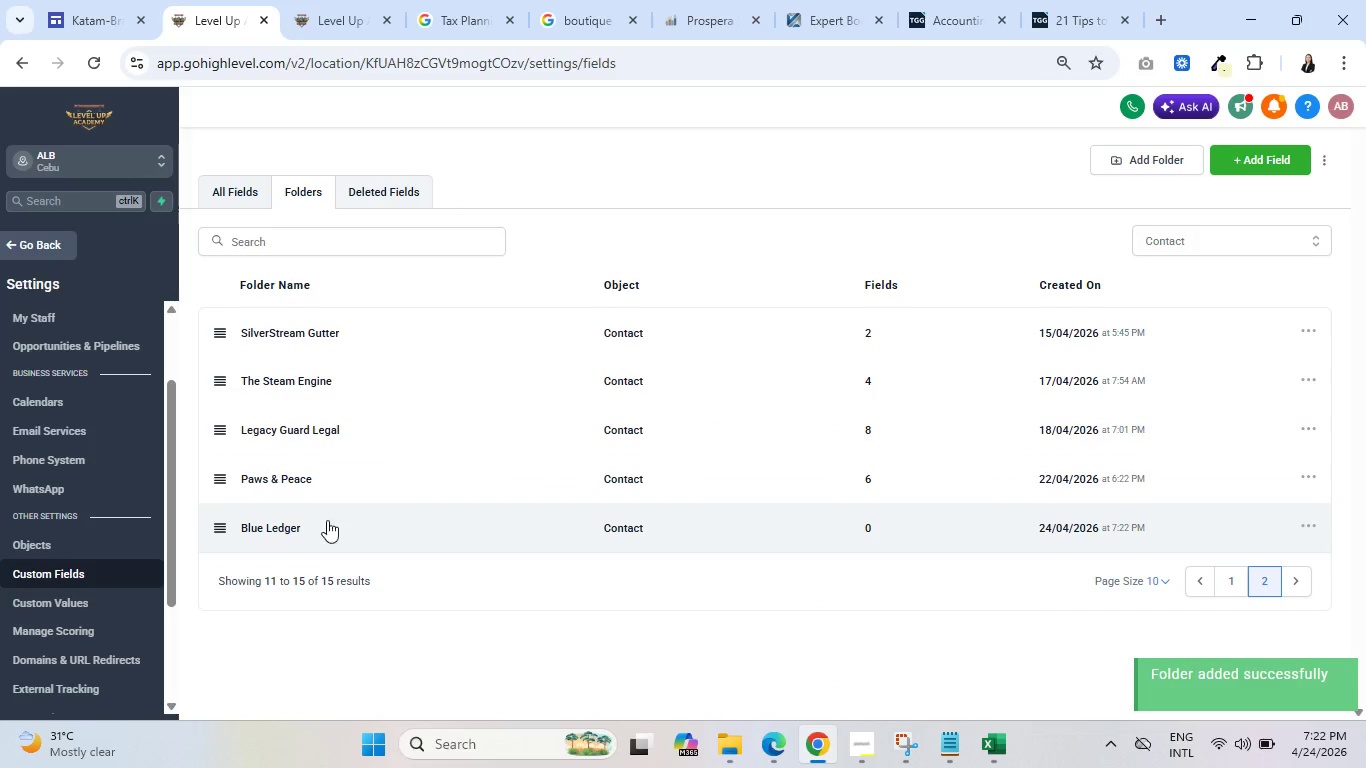 
left_click([259, 523])
 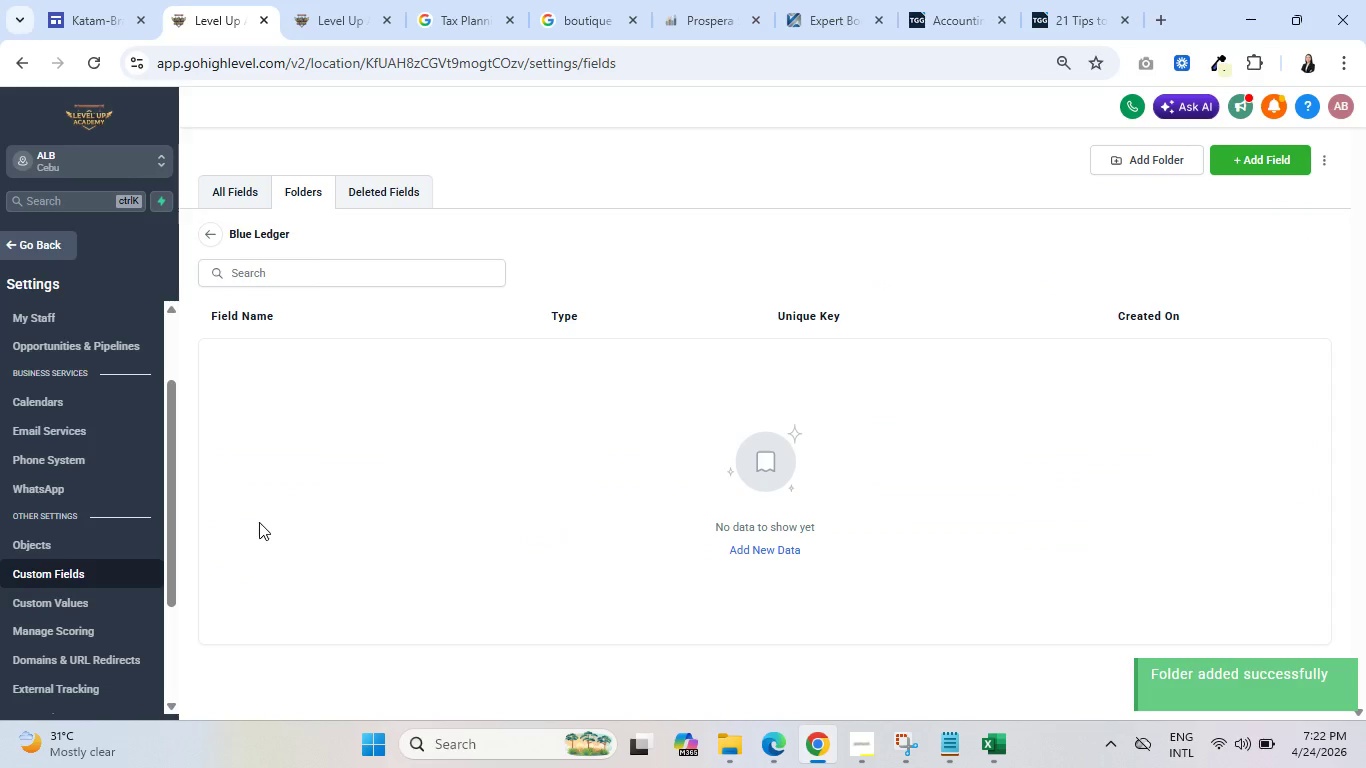 
left_click([1263, 158])
 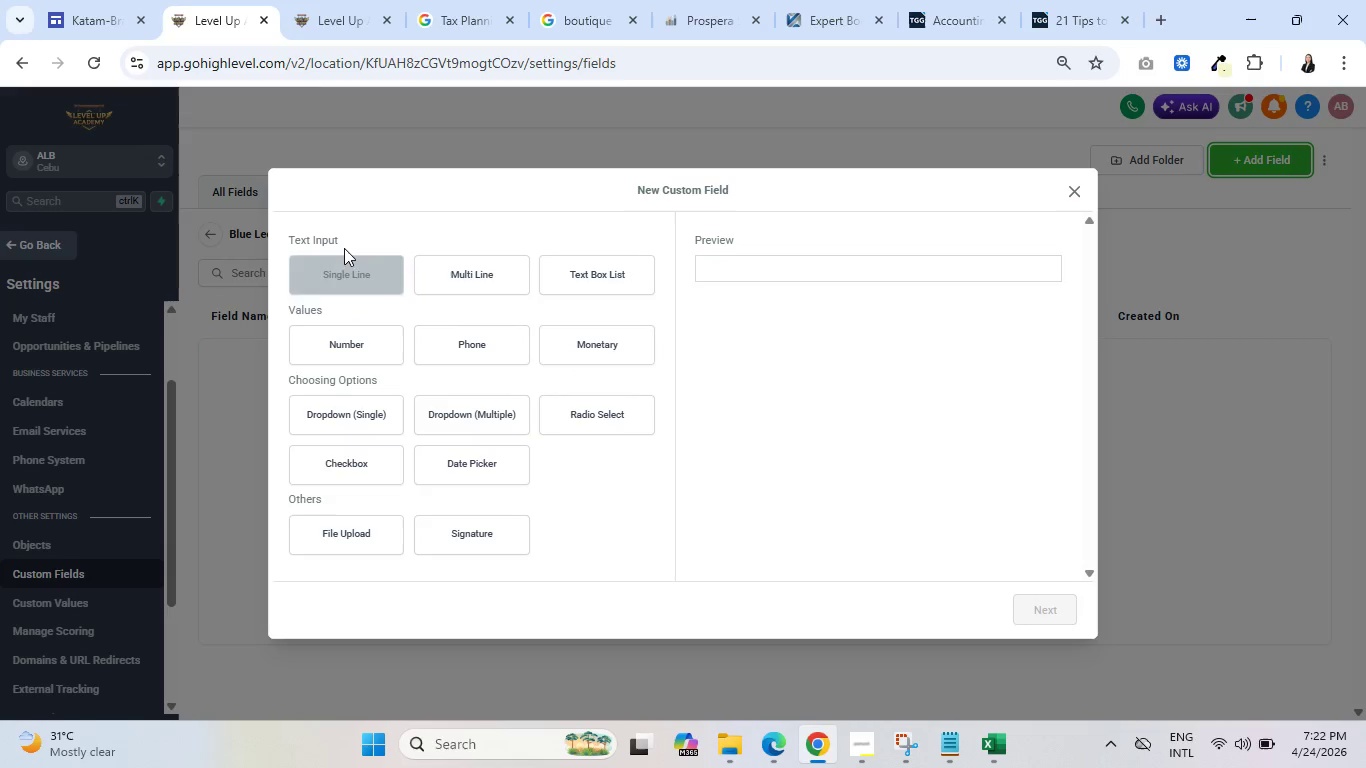 
wait(6.77)
 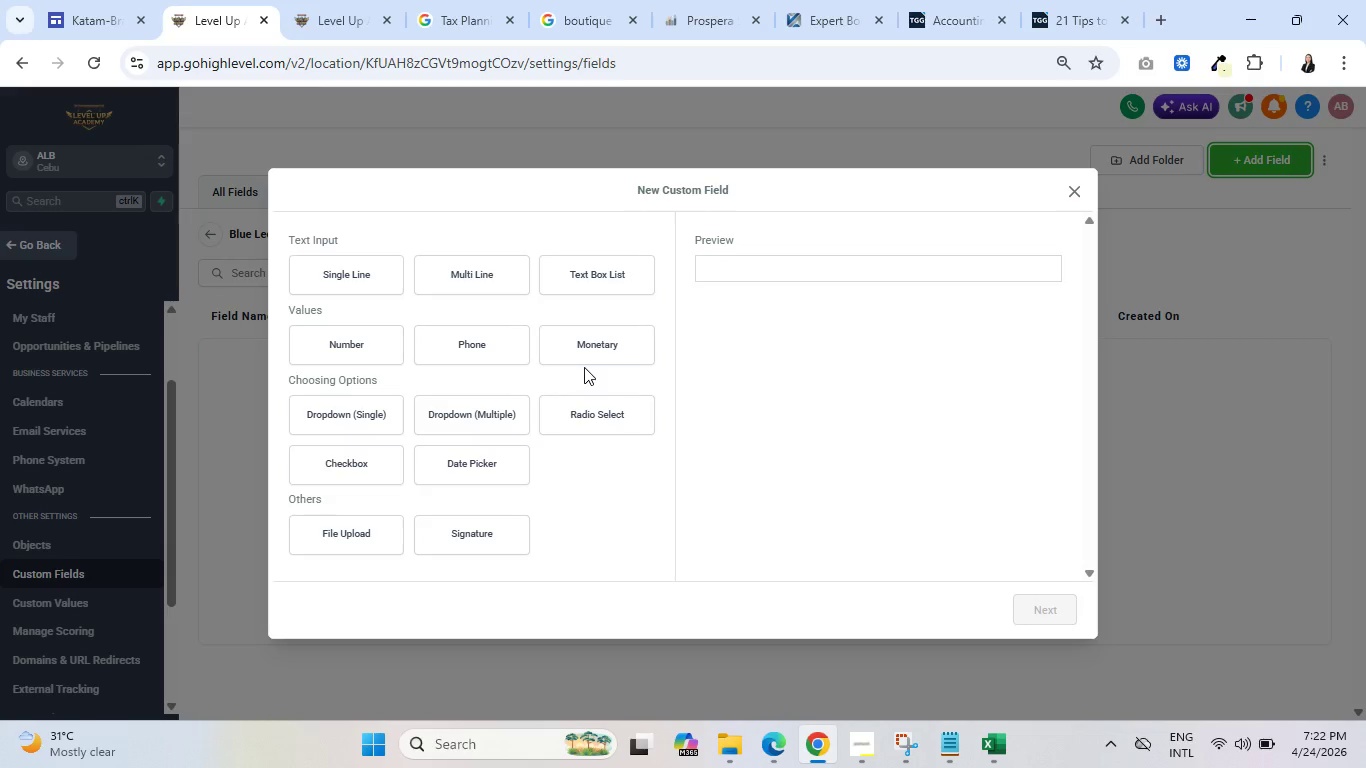 
left_click([320, 270])
 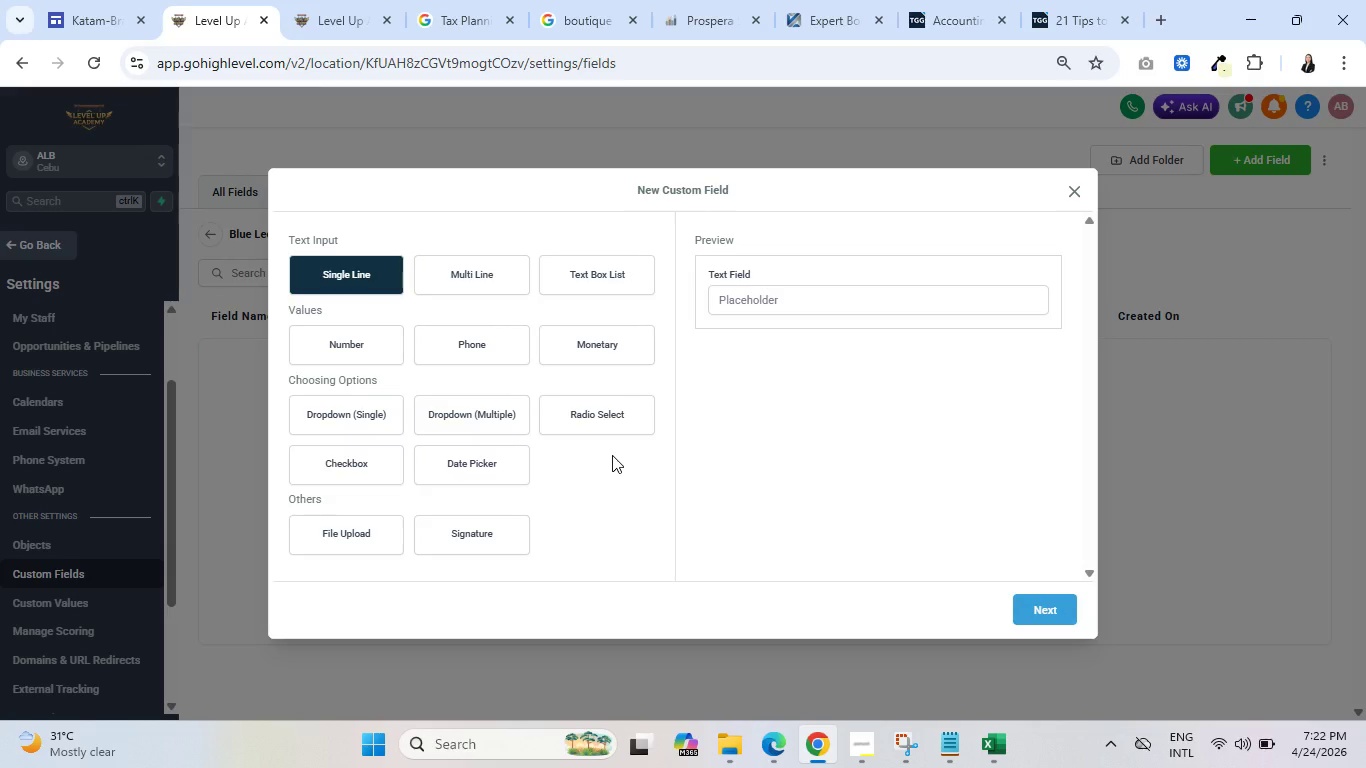 
wait(17.59)
 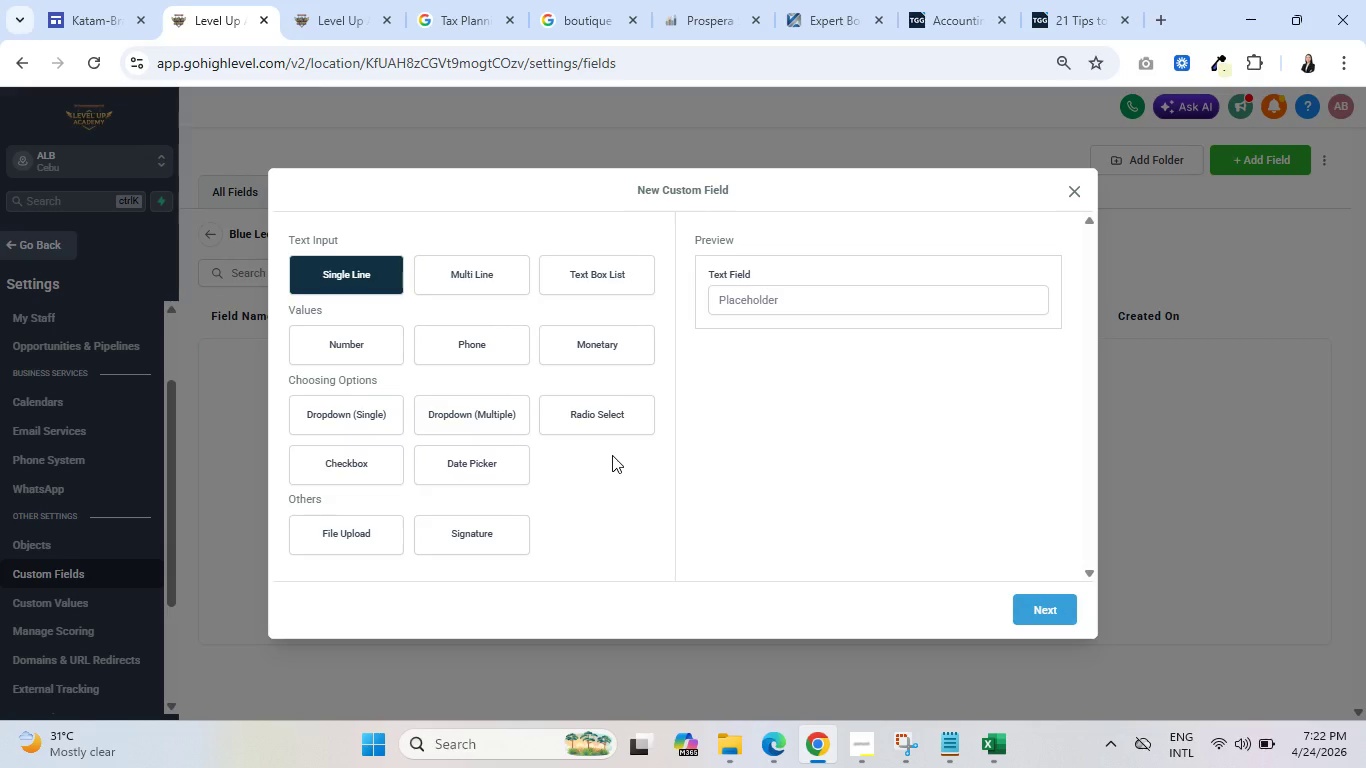 
left_click([1045, 603])
 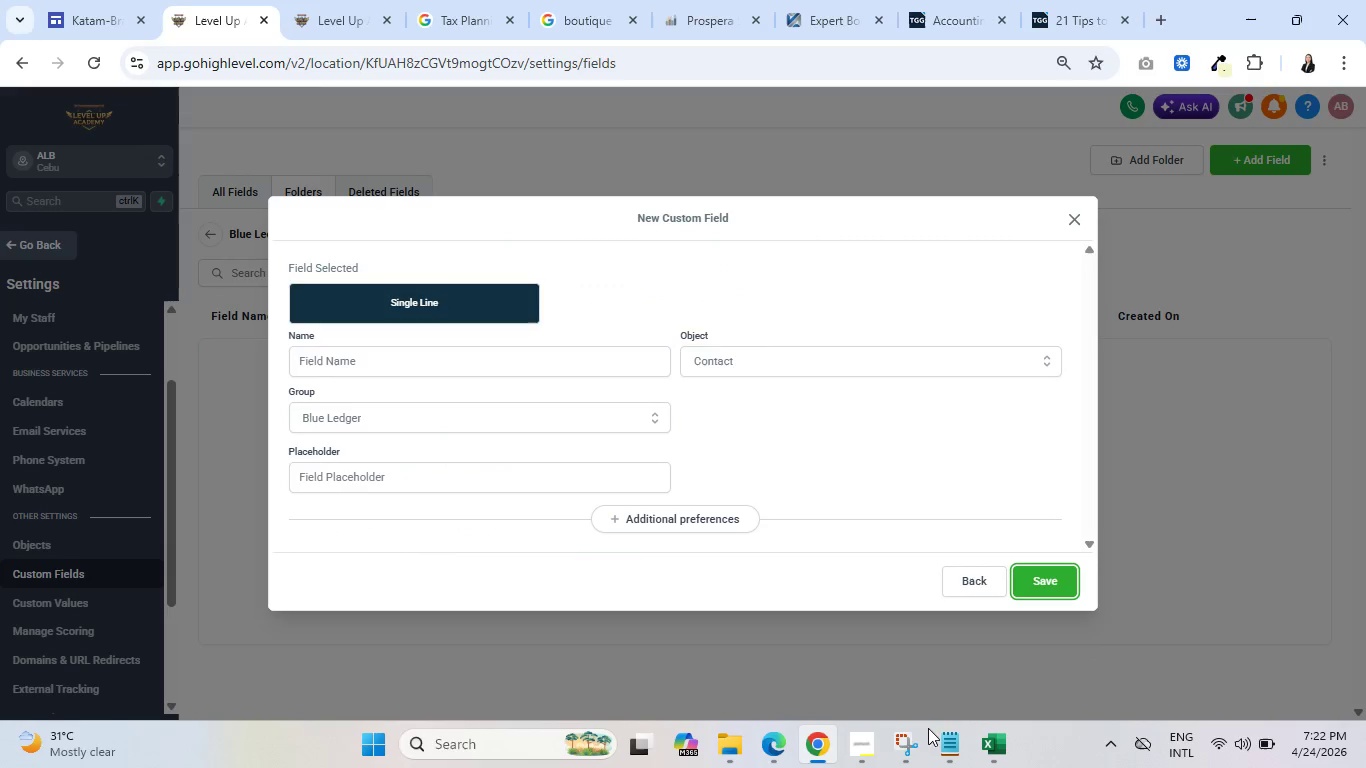 
mouse_move([864, 725])